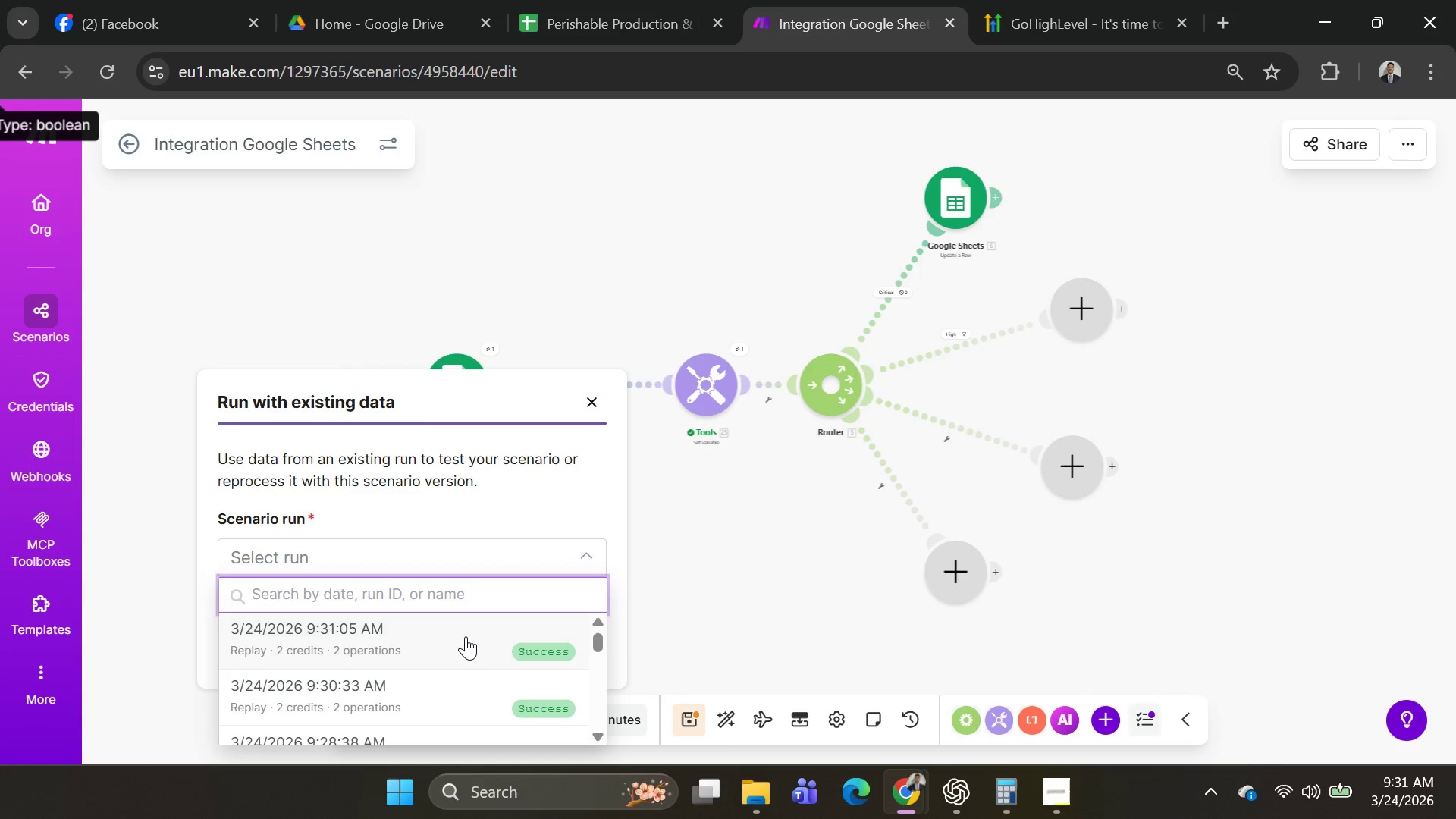 
left_click([466, 636])
 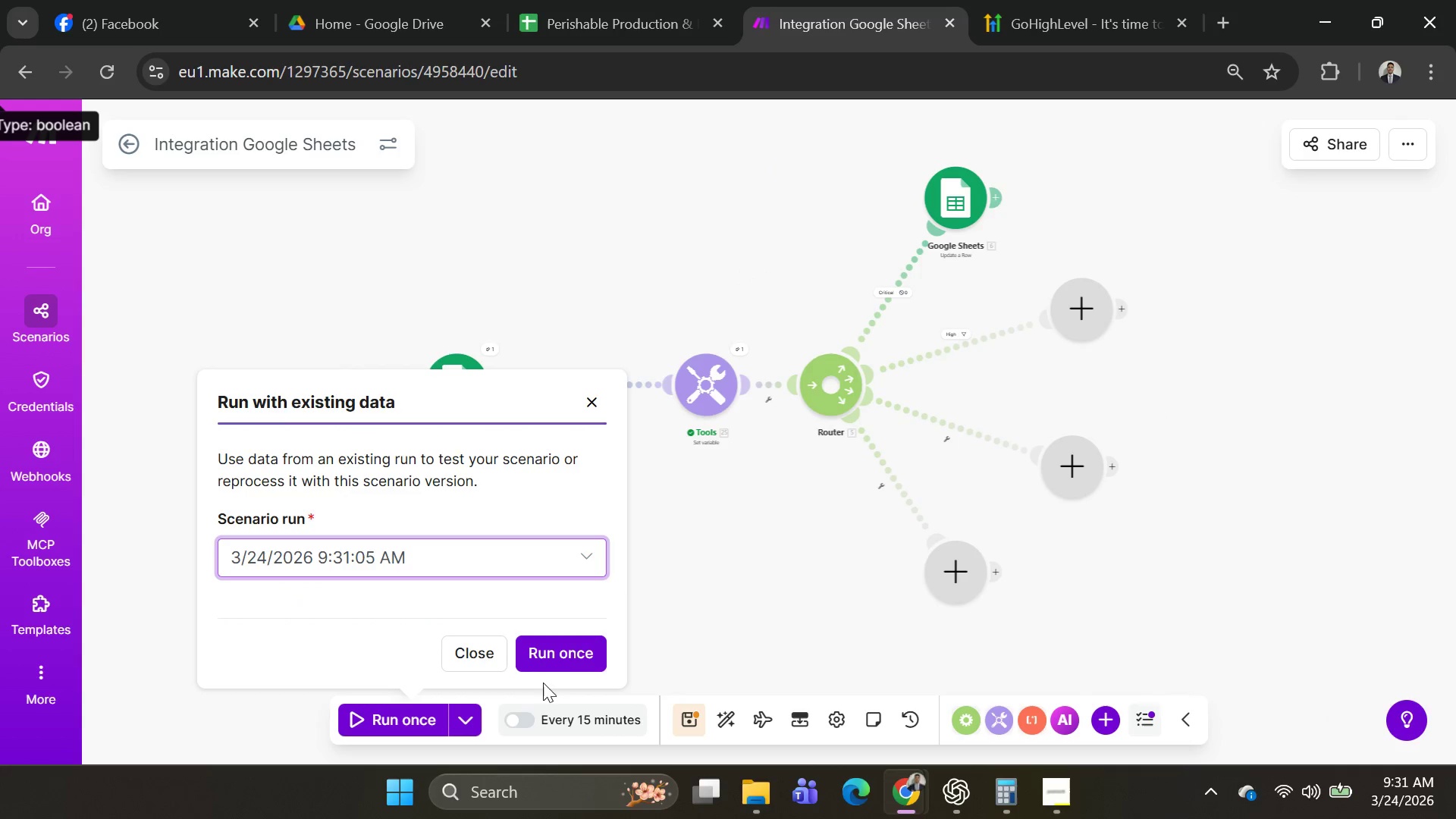 
left_click([565, 660])
 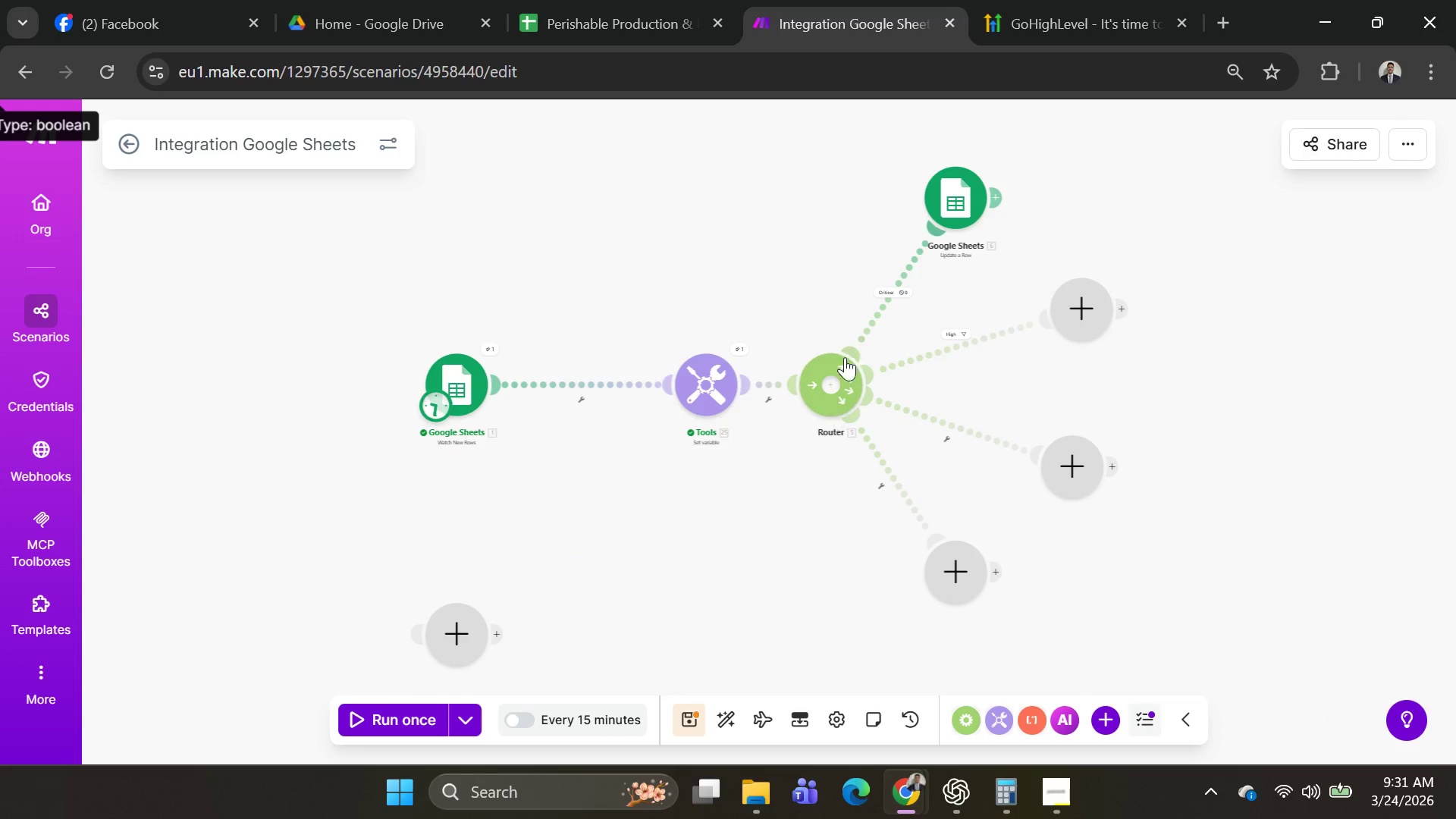 
left_click([874, 312])
 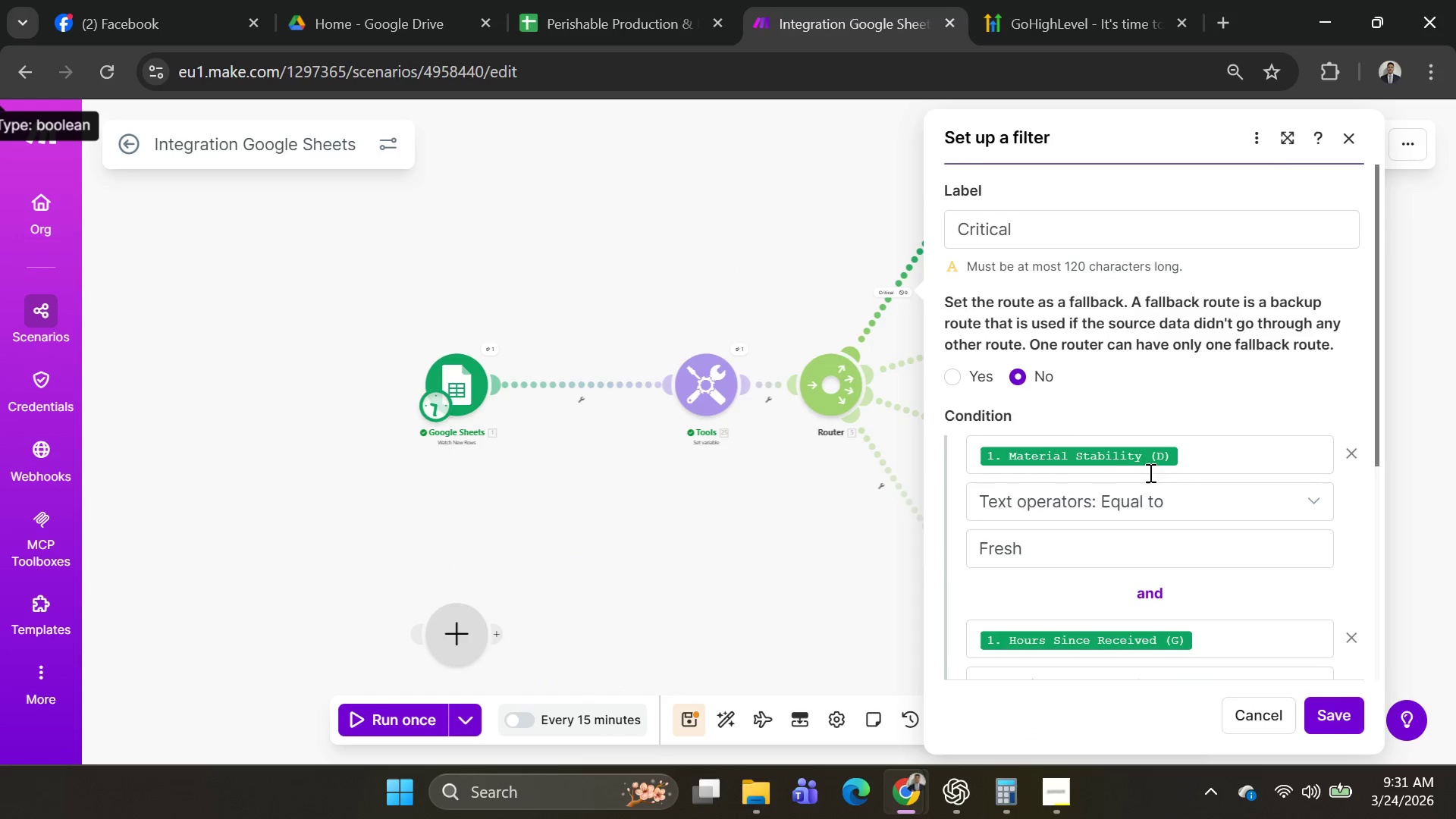 
scroll: coordinate [1162, 529], scroll_direction: down, amount: 2.0
 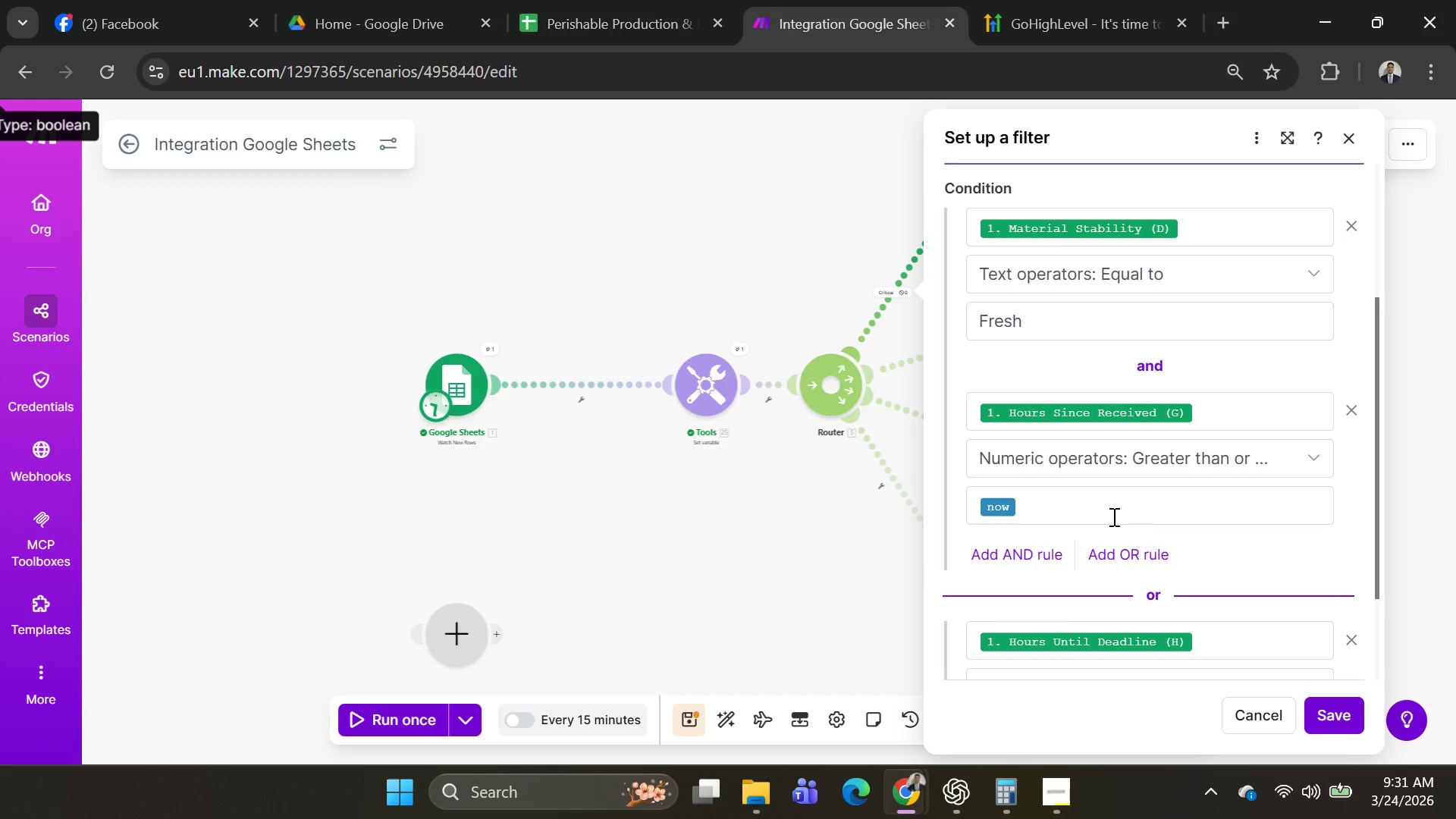 
left_click([1112, 516])
 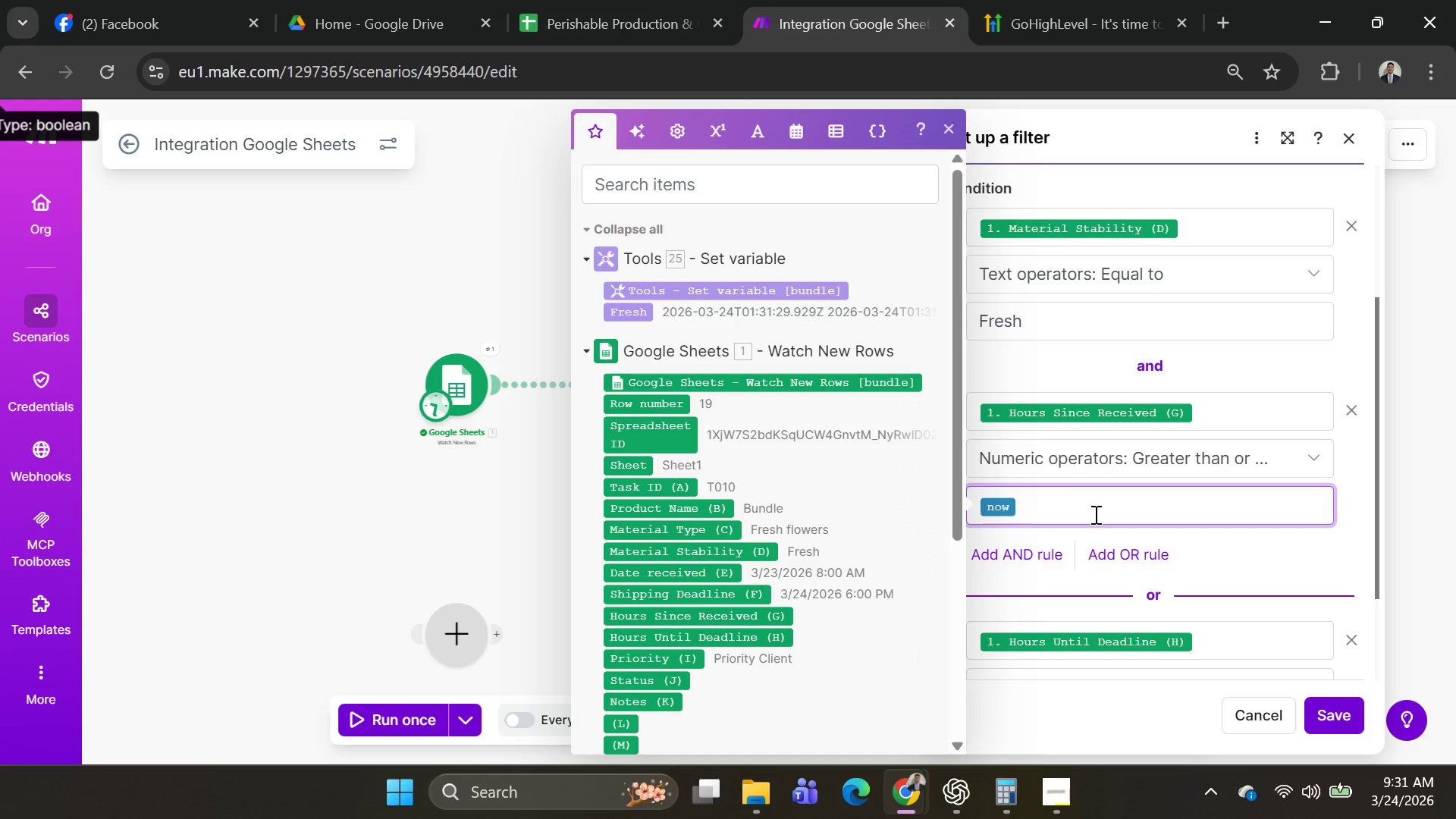 
key(Backspace)
 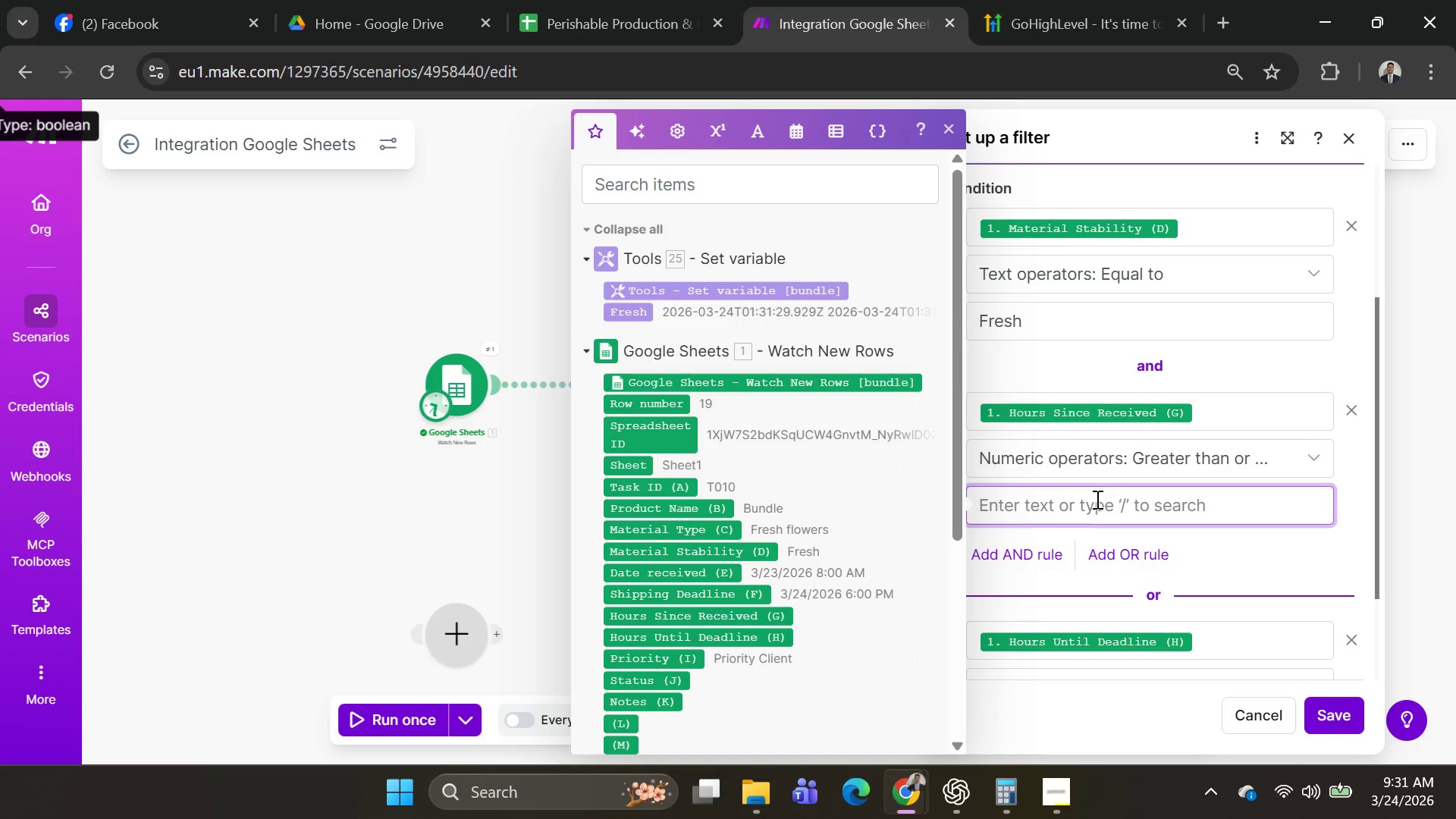 
type(36)
 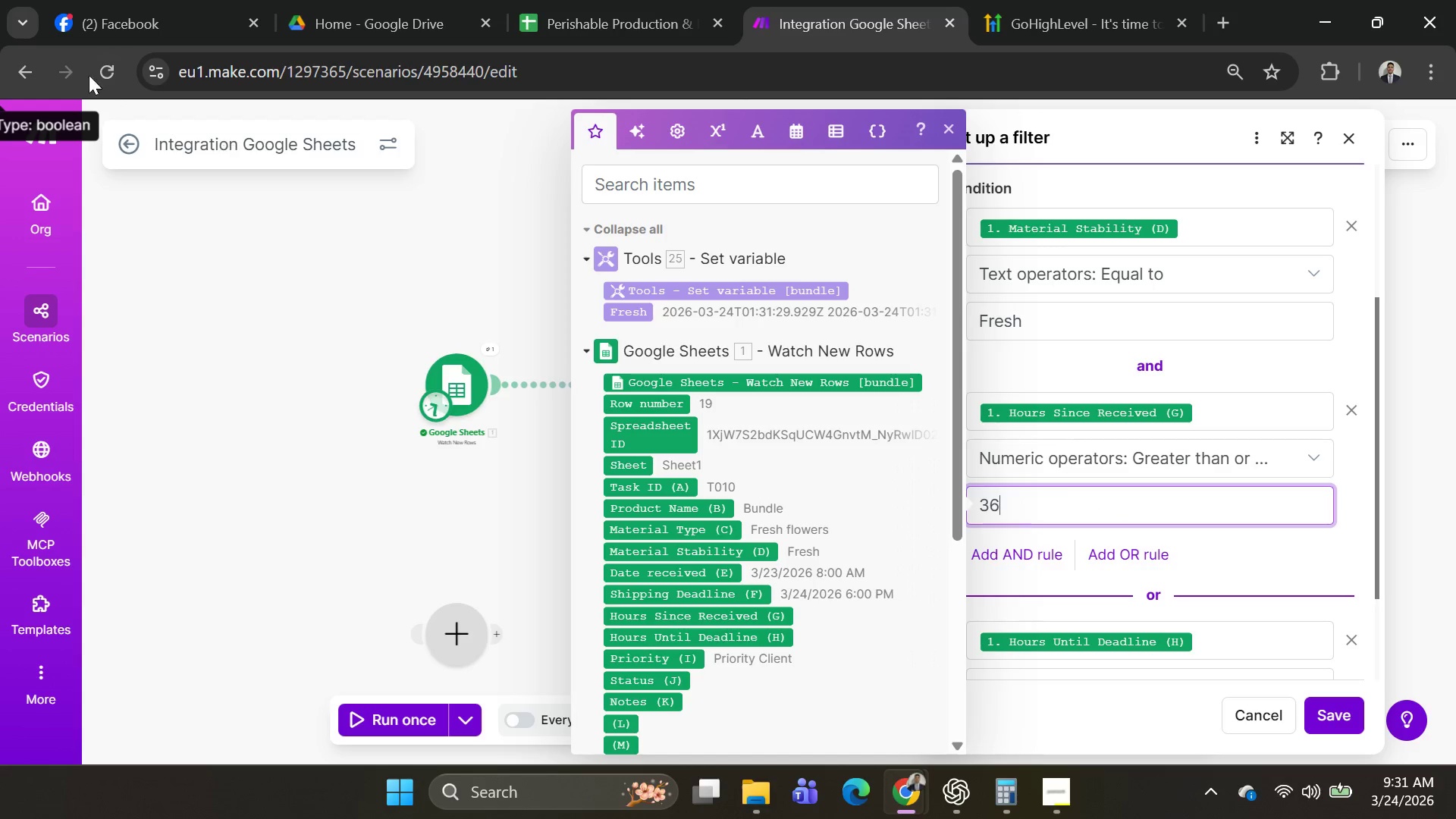 
left_click([97, 74])
 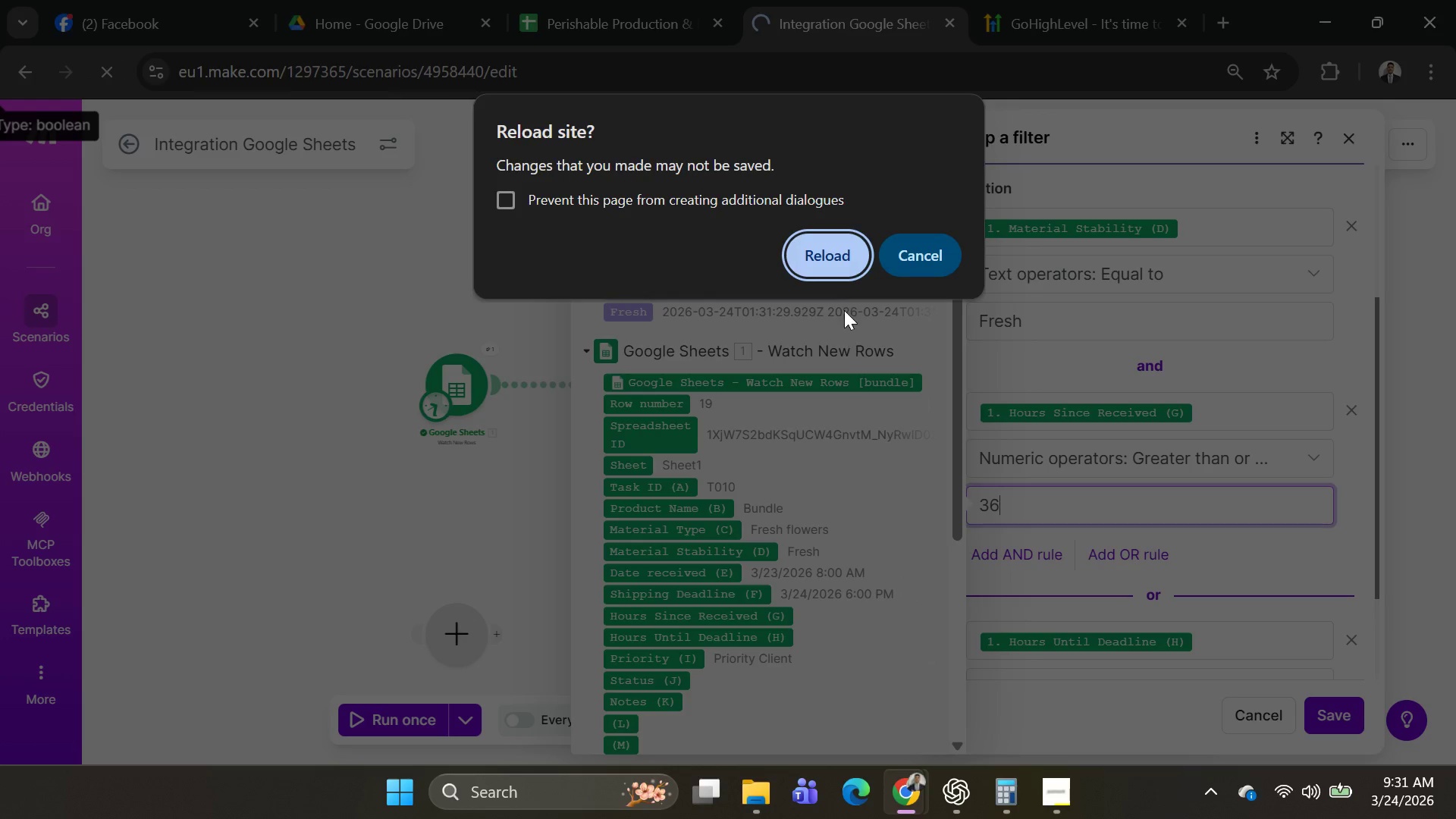 
left_click([821, 249])
 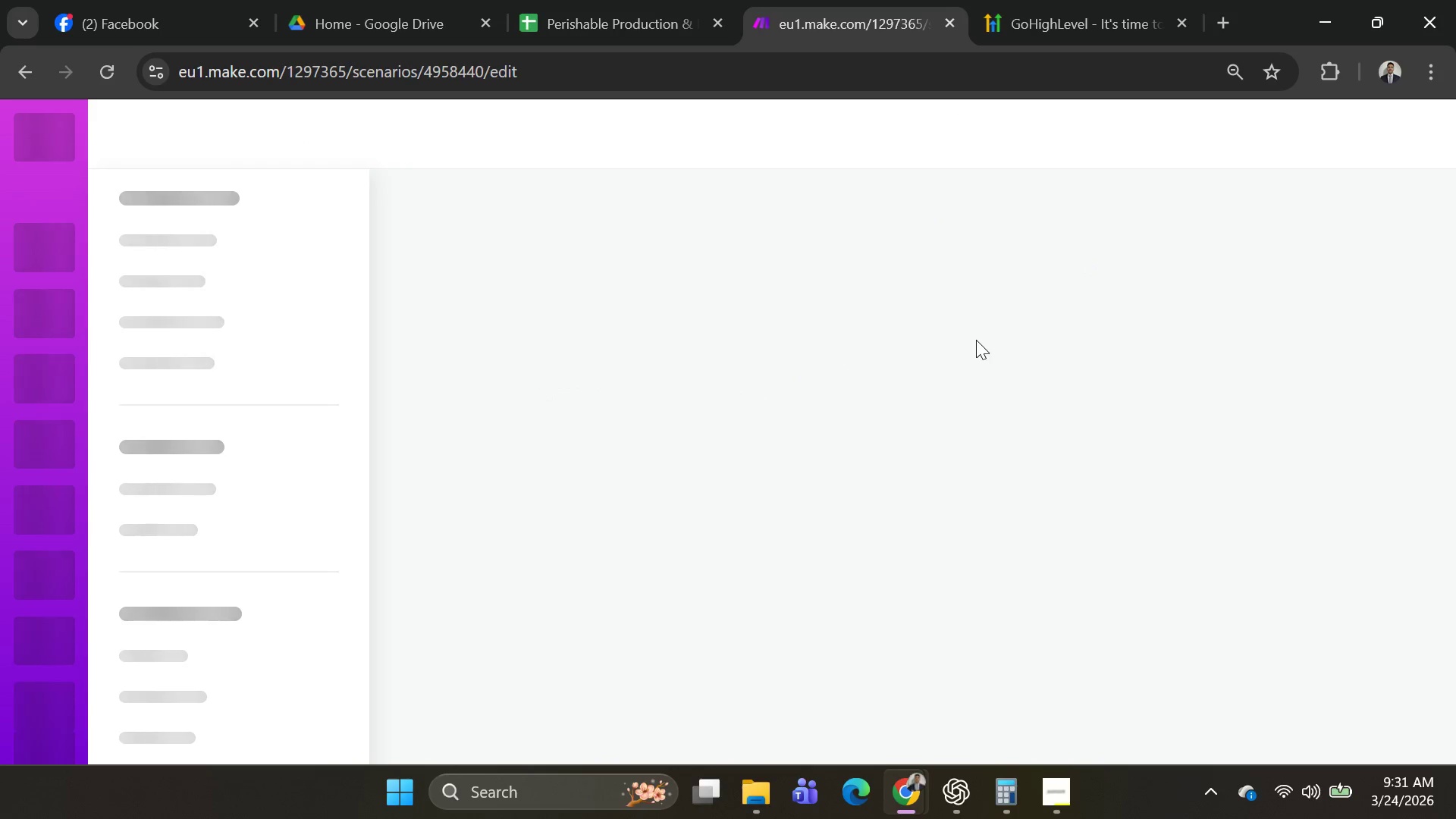 
wait(5.55)
 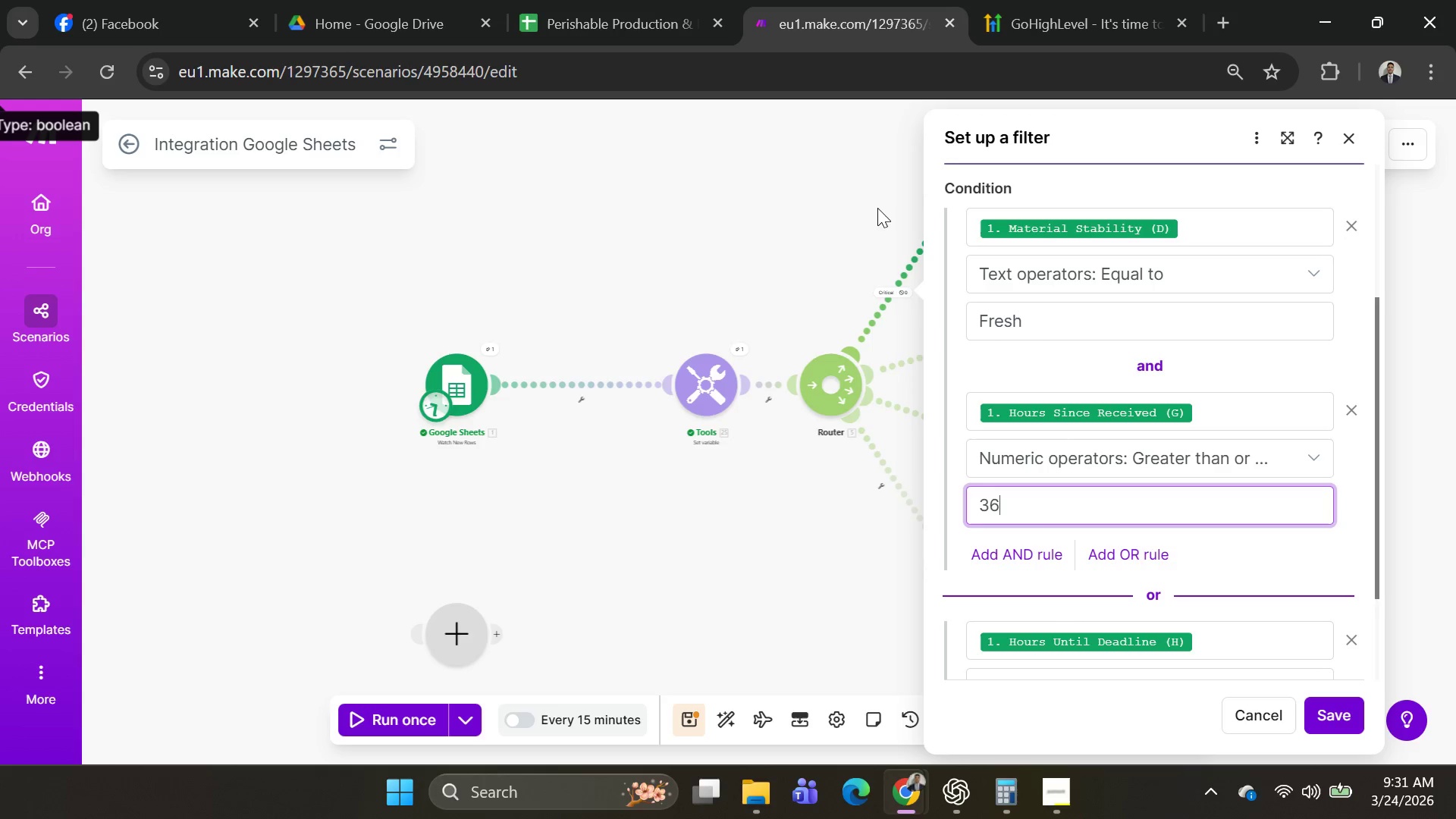 
key(Alt+AltLeft)
 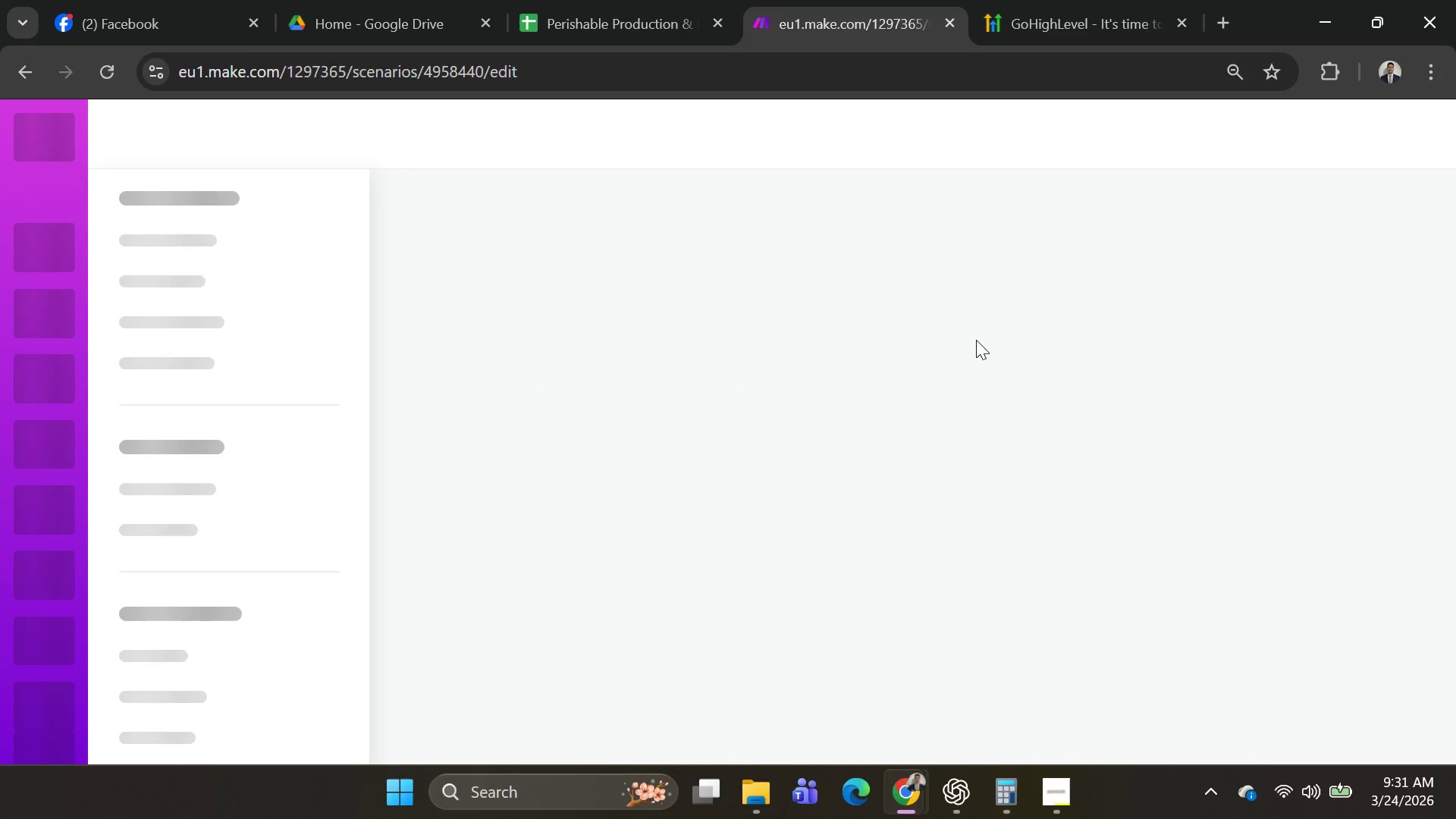 
key(Alt+Tab)